 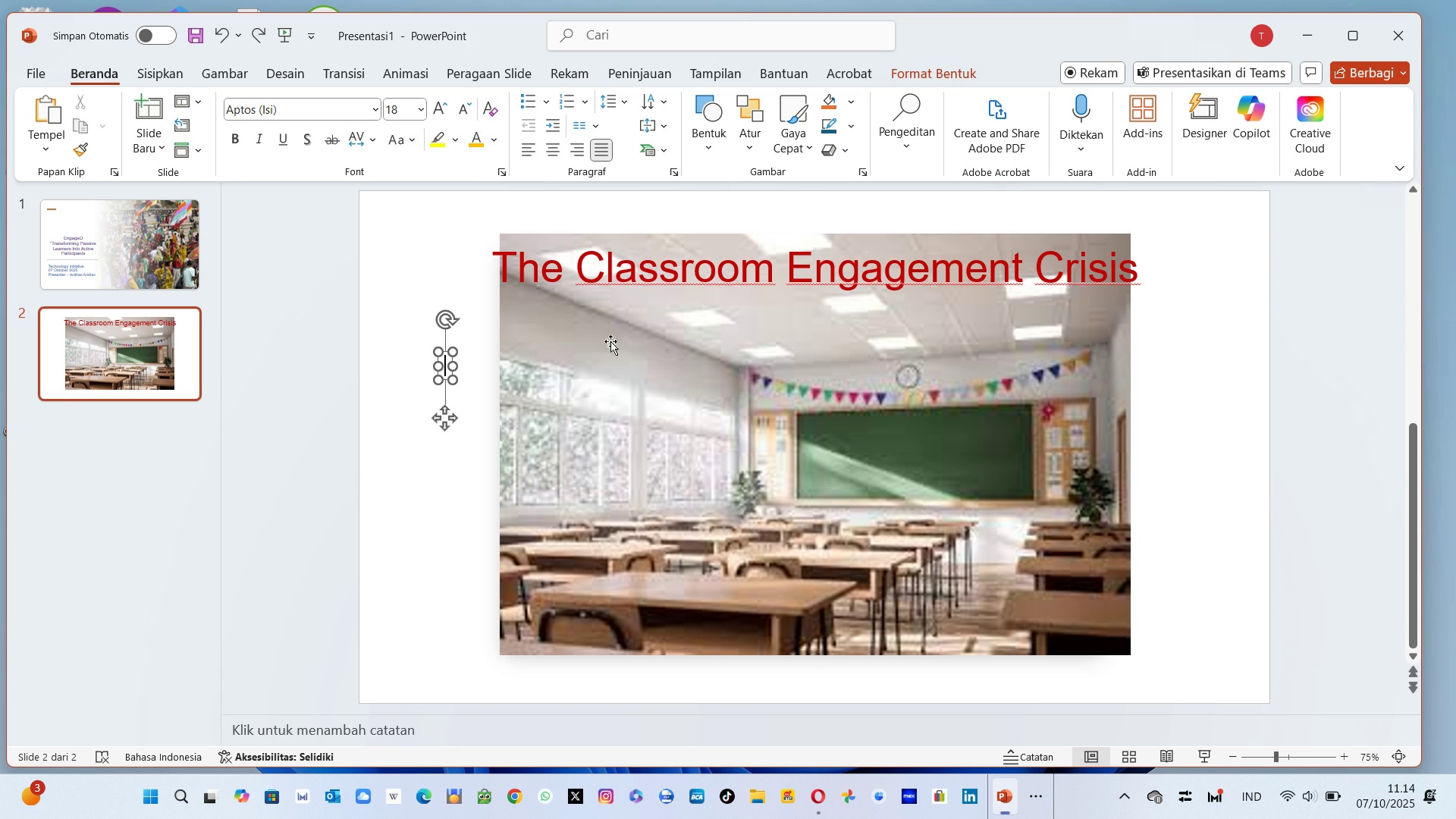 
left_click([541, 101])
 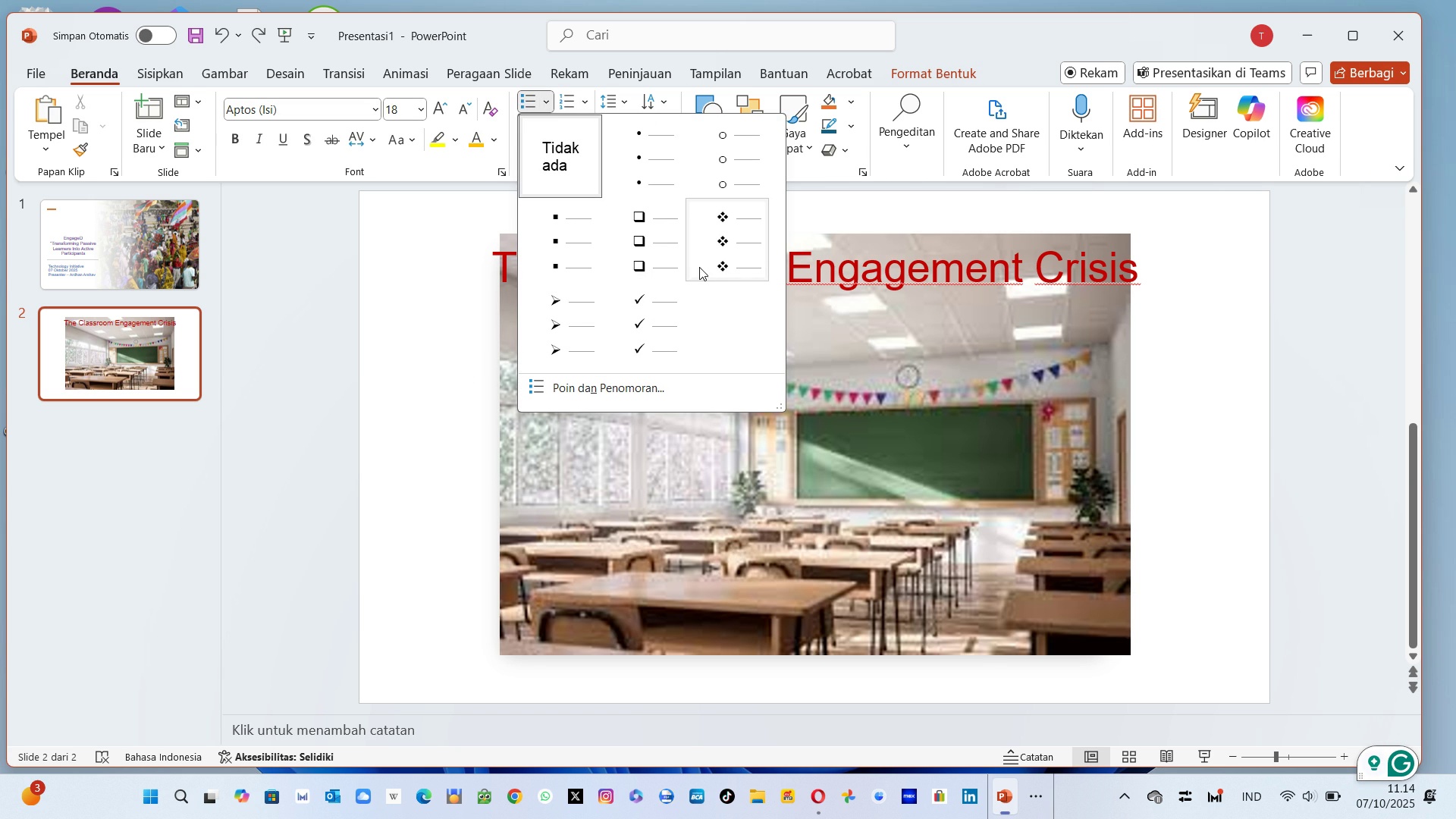 
left_click([592, 333])
 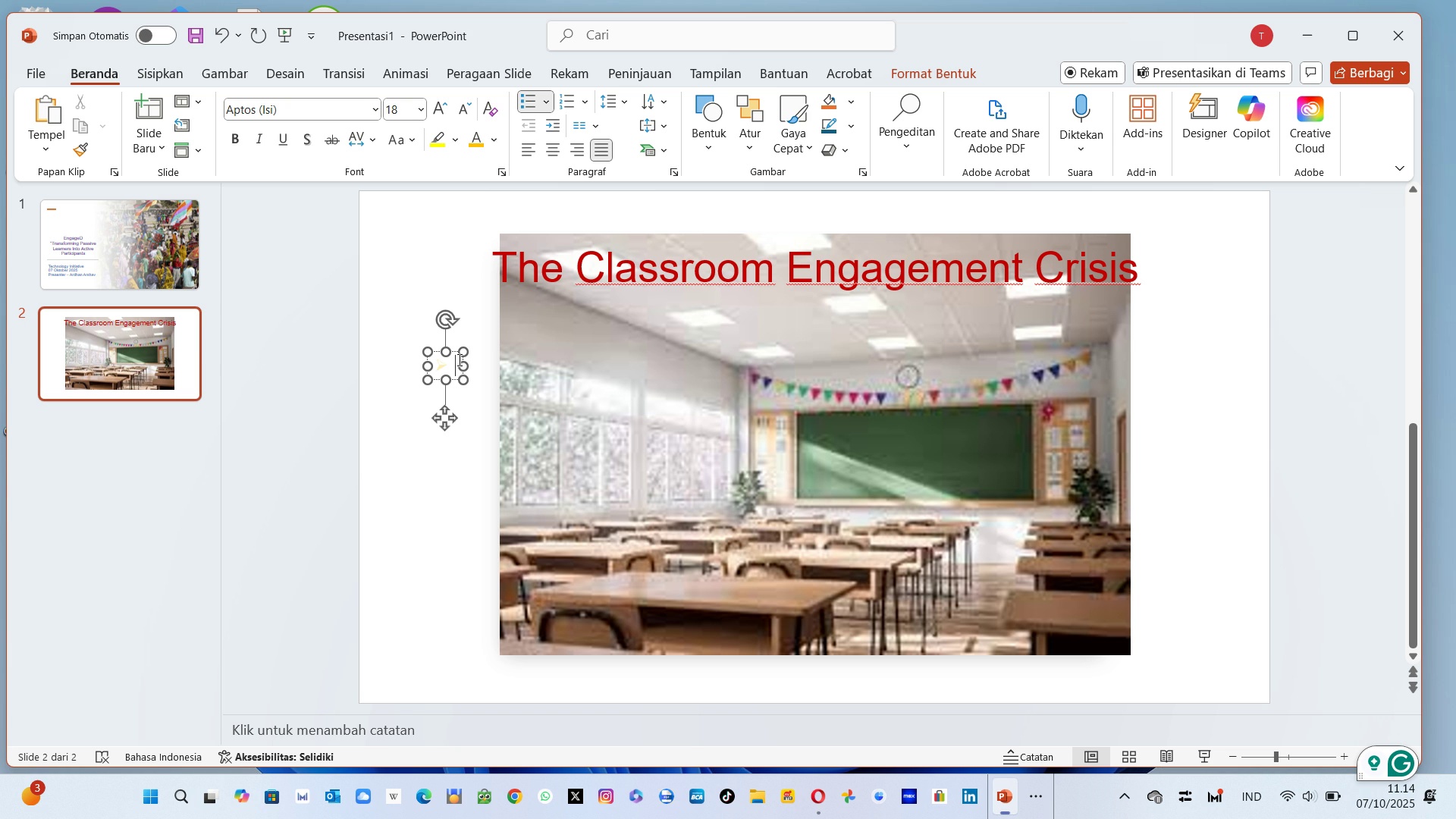 
wait(13.54)
 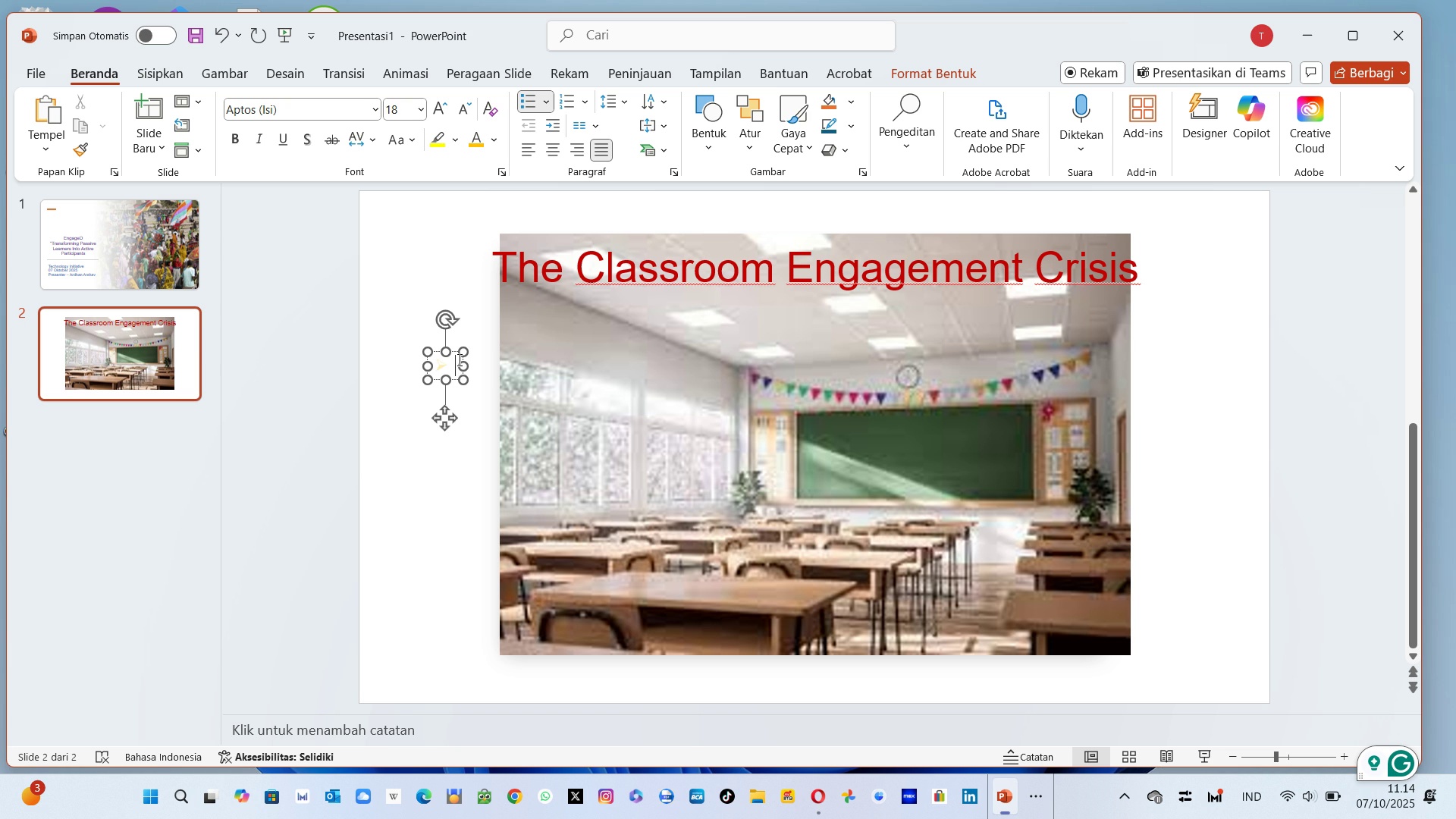 
type(68 % )